 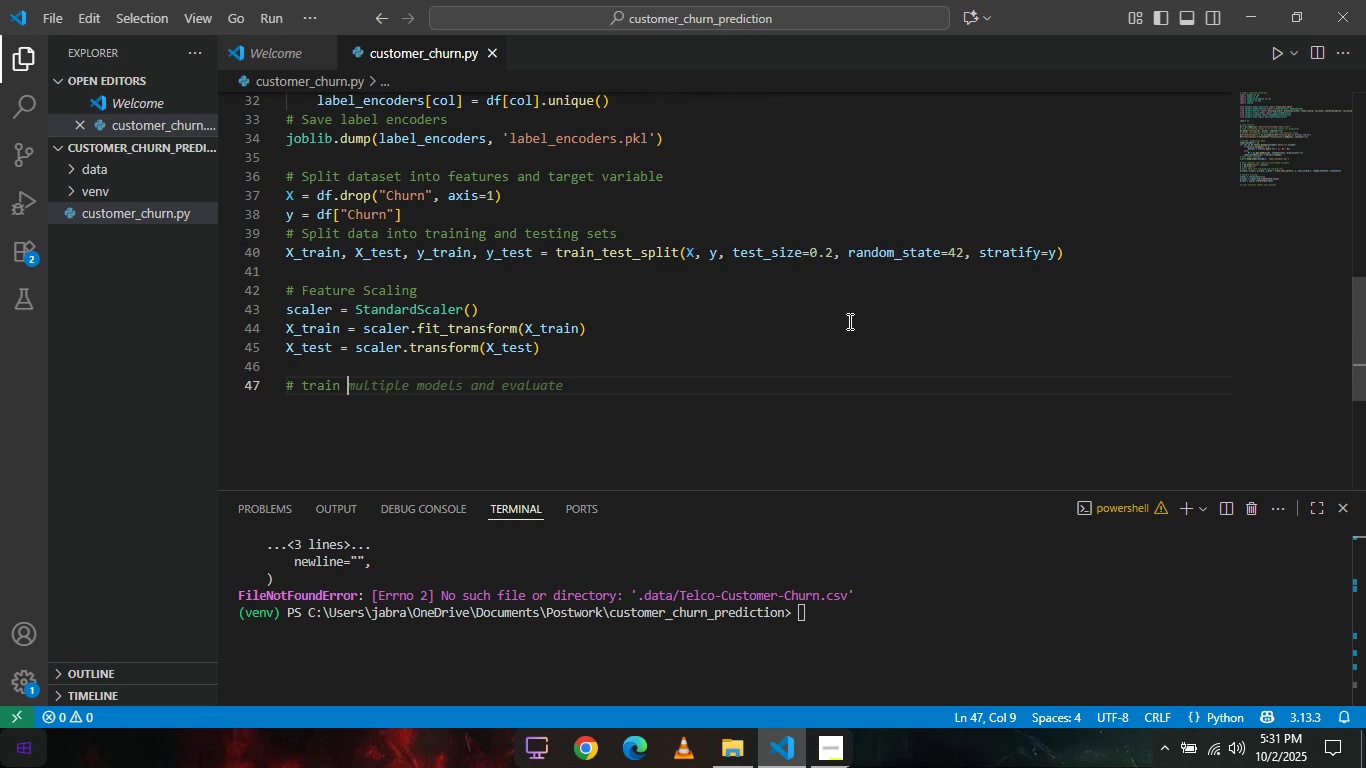 
type(models)
 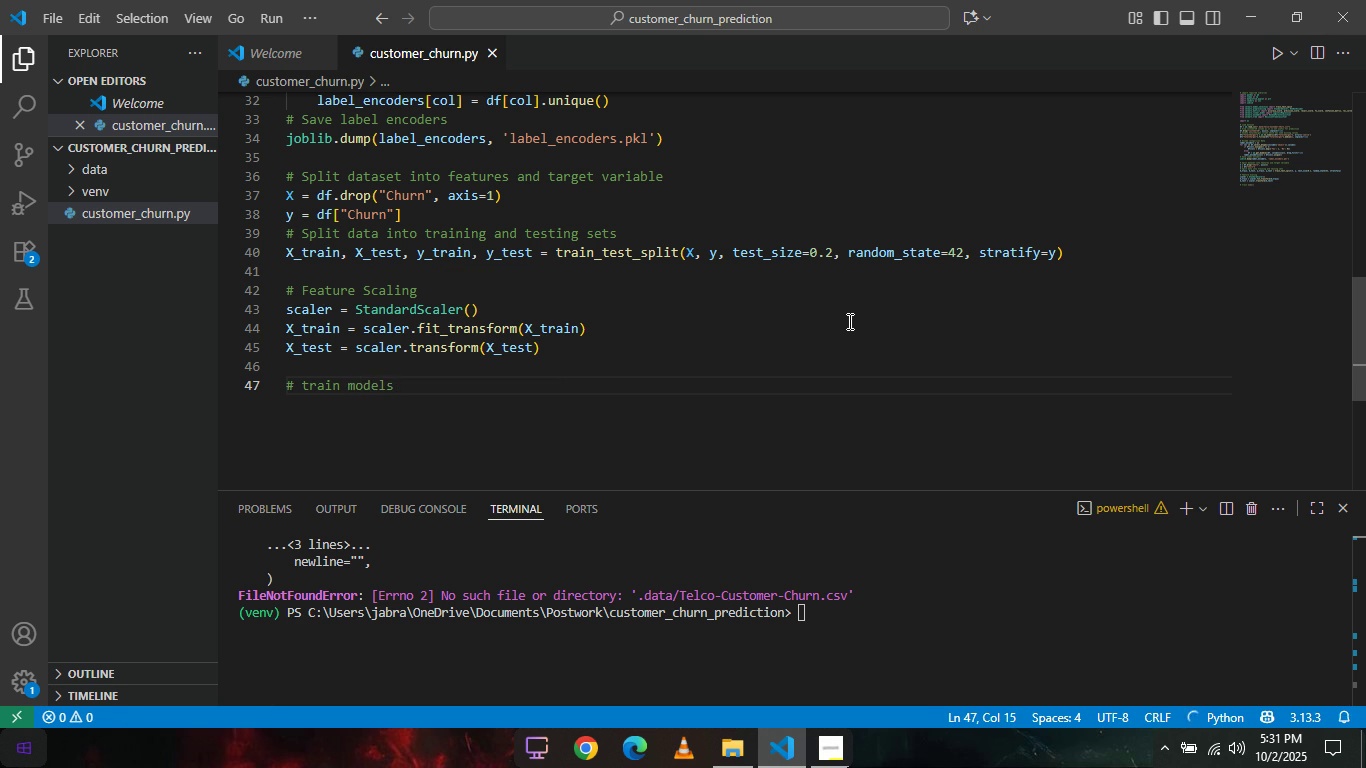 
key(Enter)
 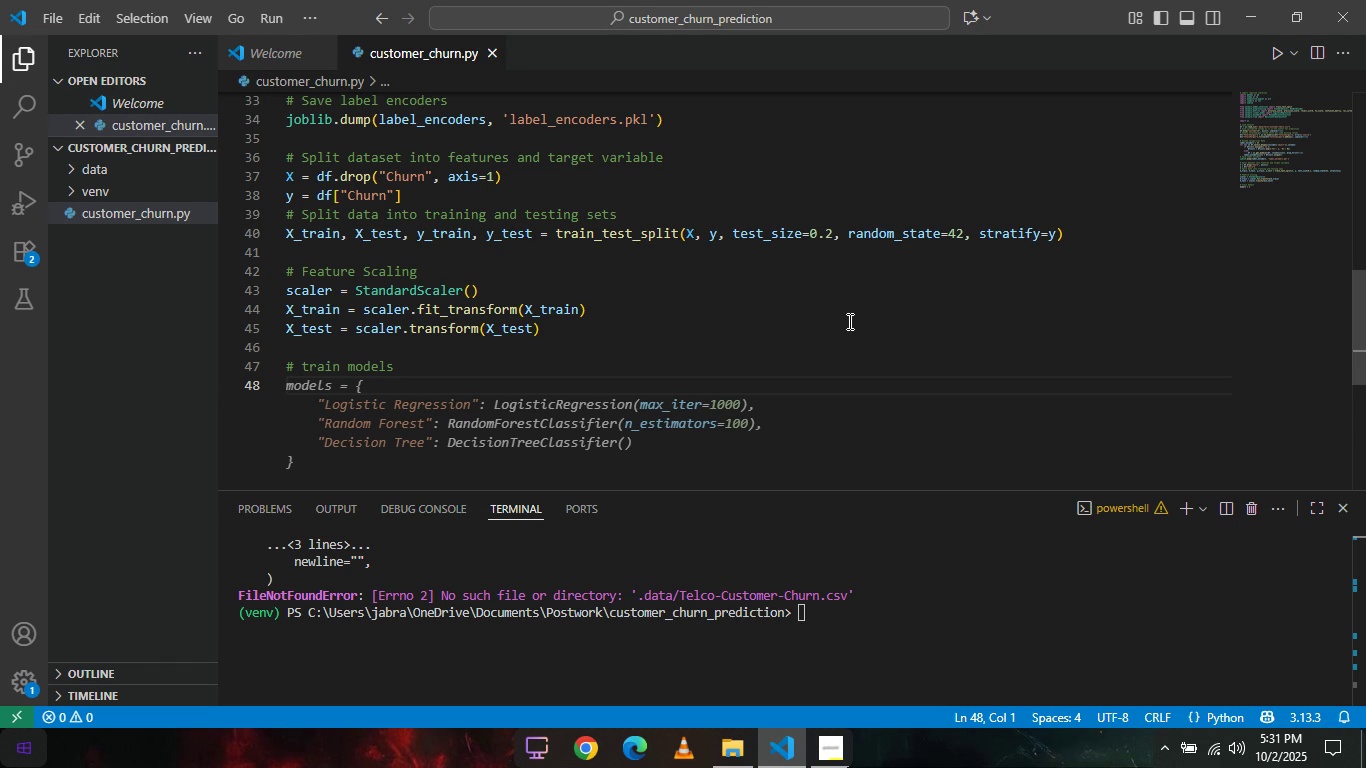 
wait(35.59)
 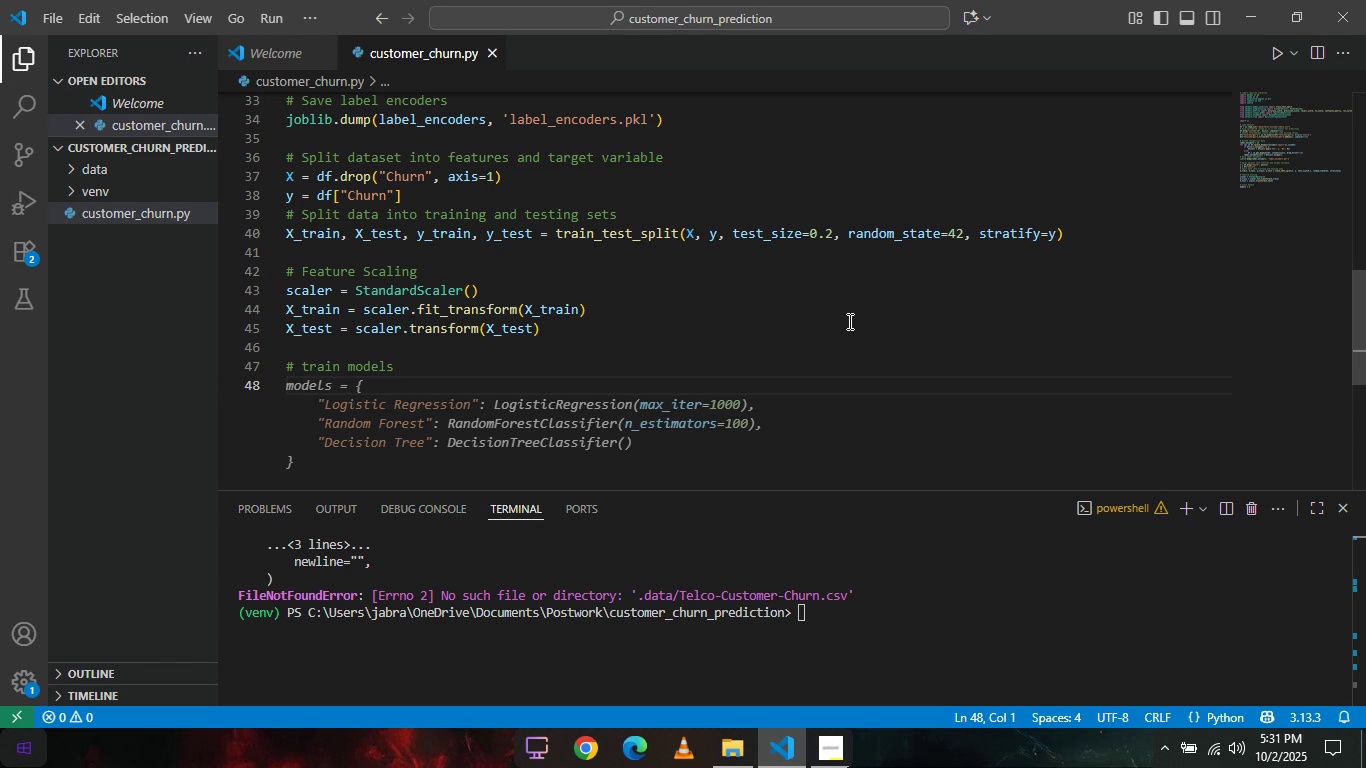 
type(log_model)
 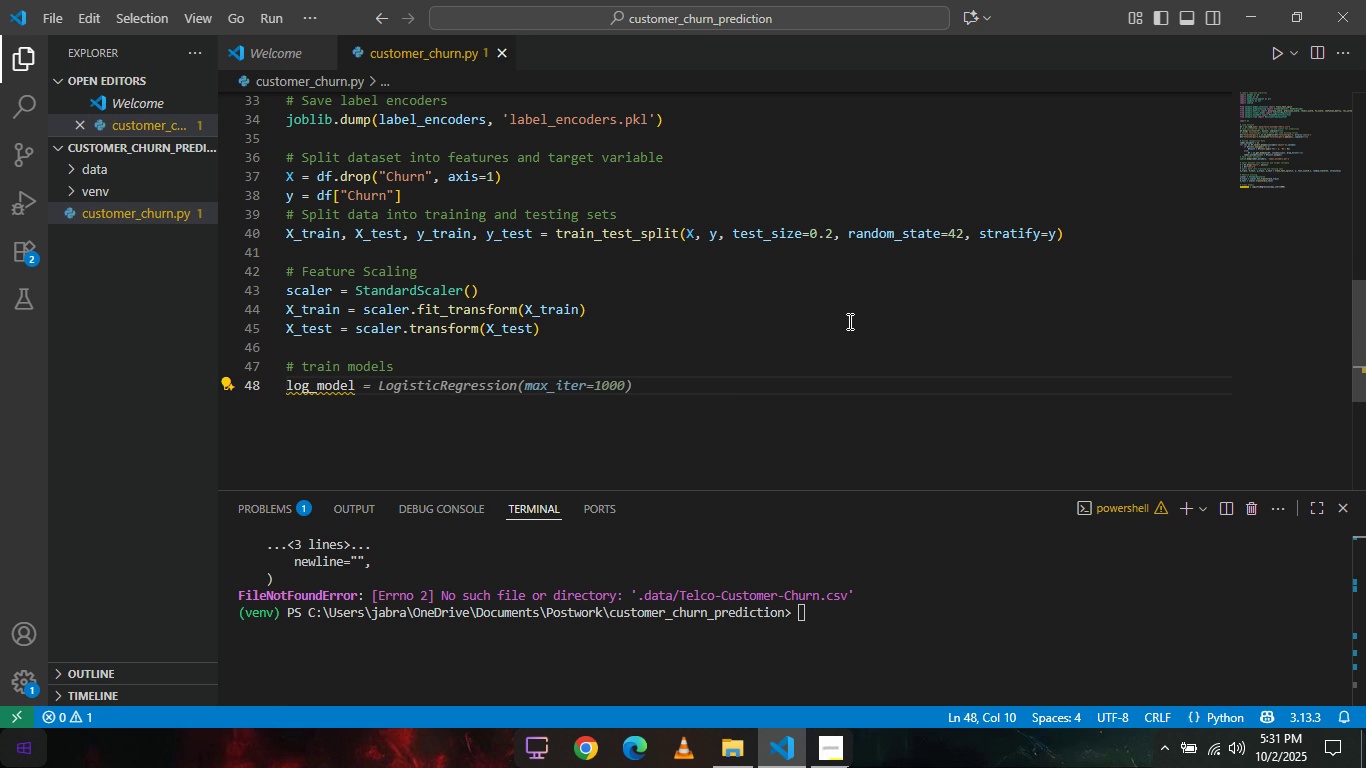 
wait(5.97)
 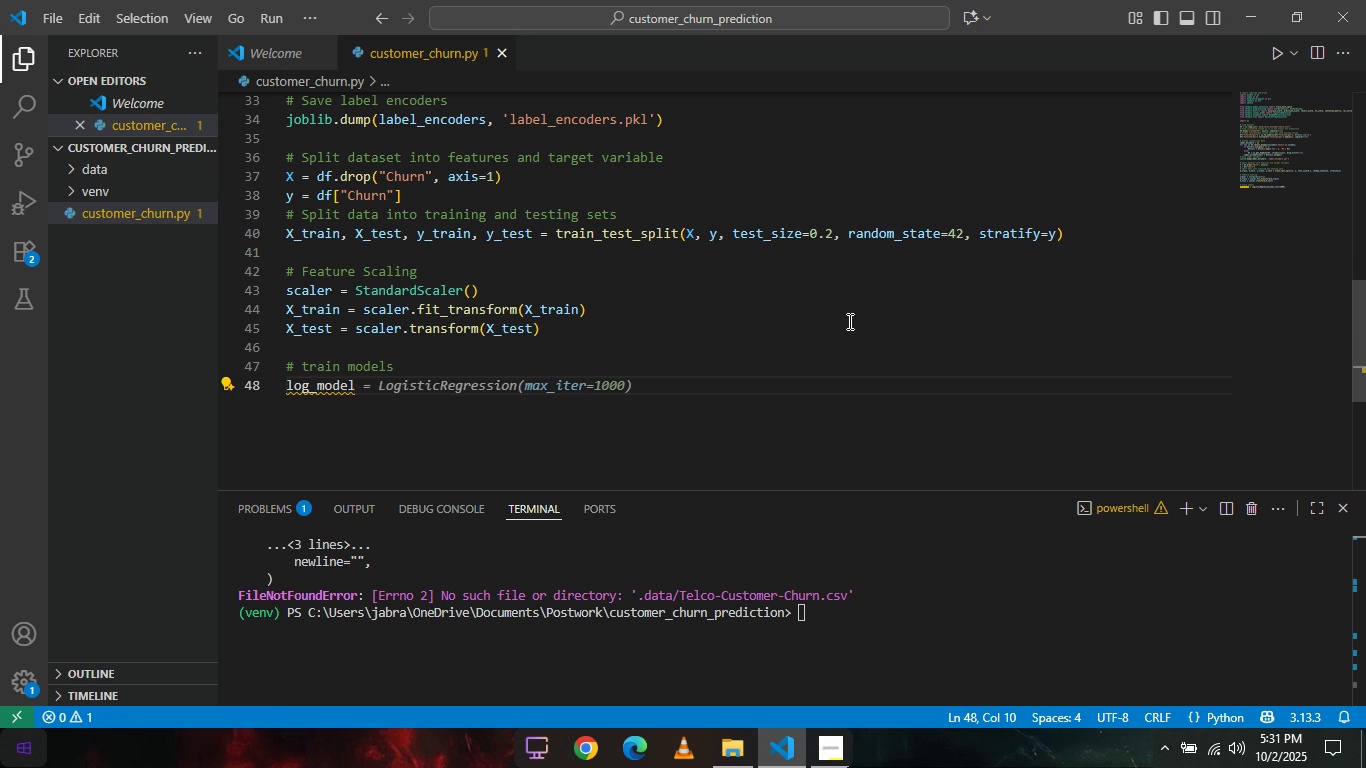 
key(Tab)
 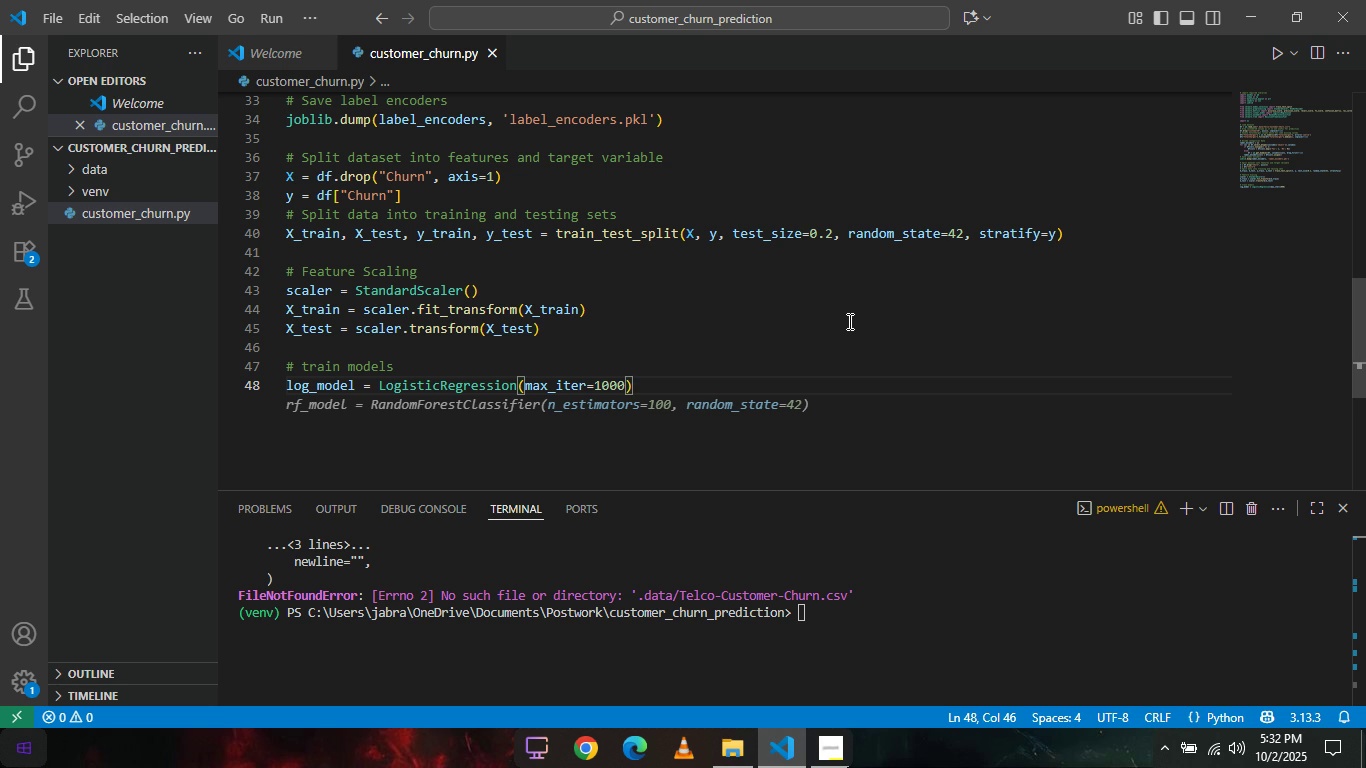 
wait(13.64)
 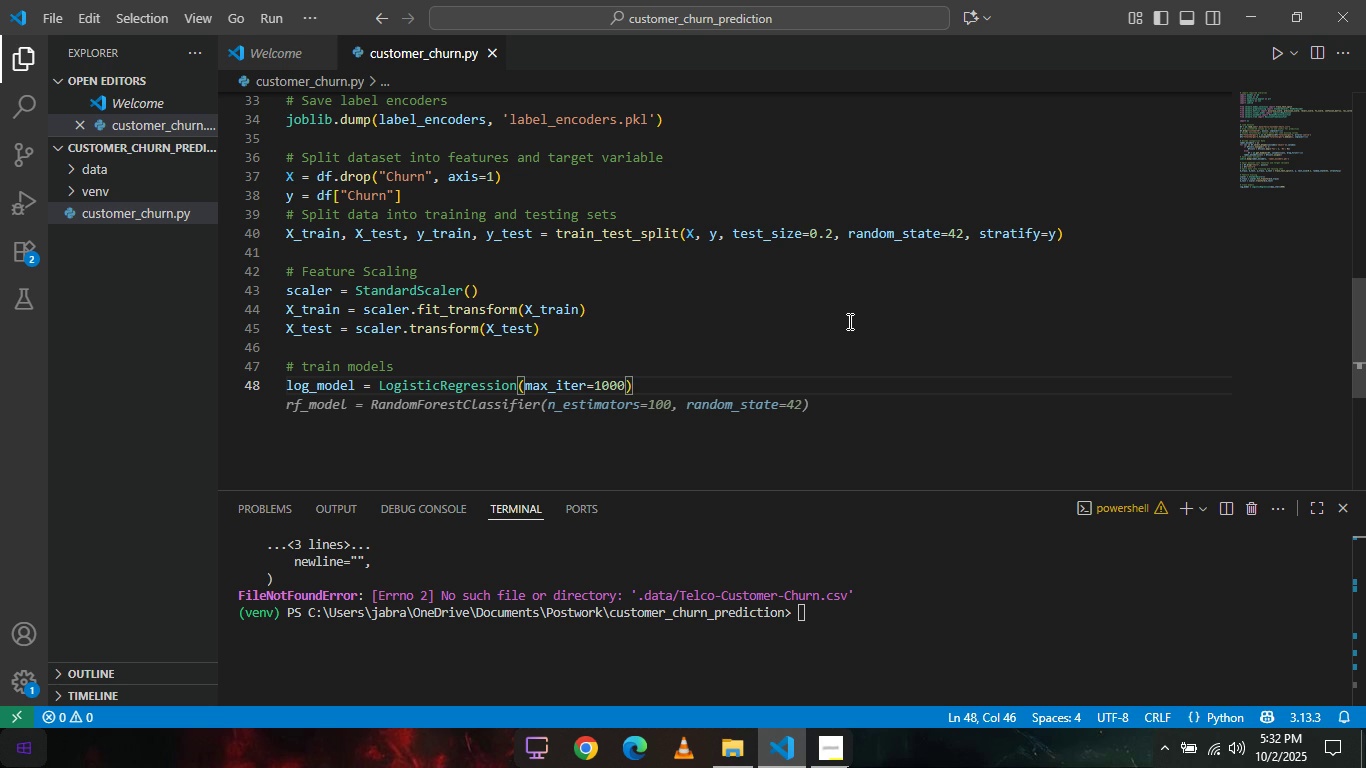 
key(Tab)